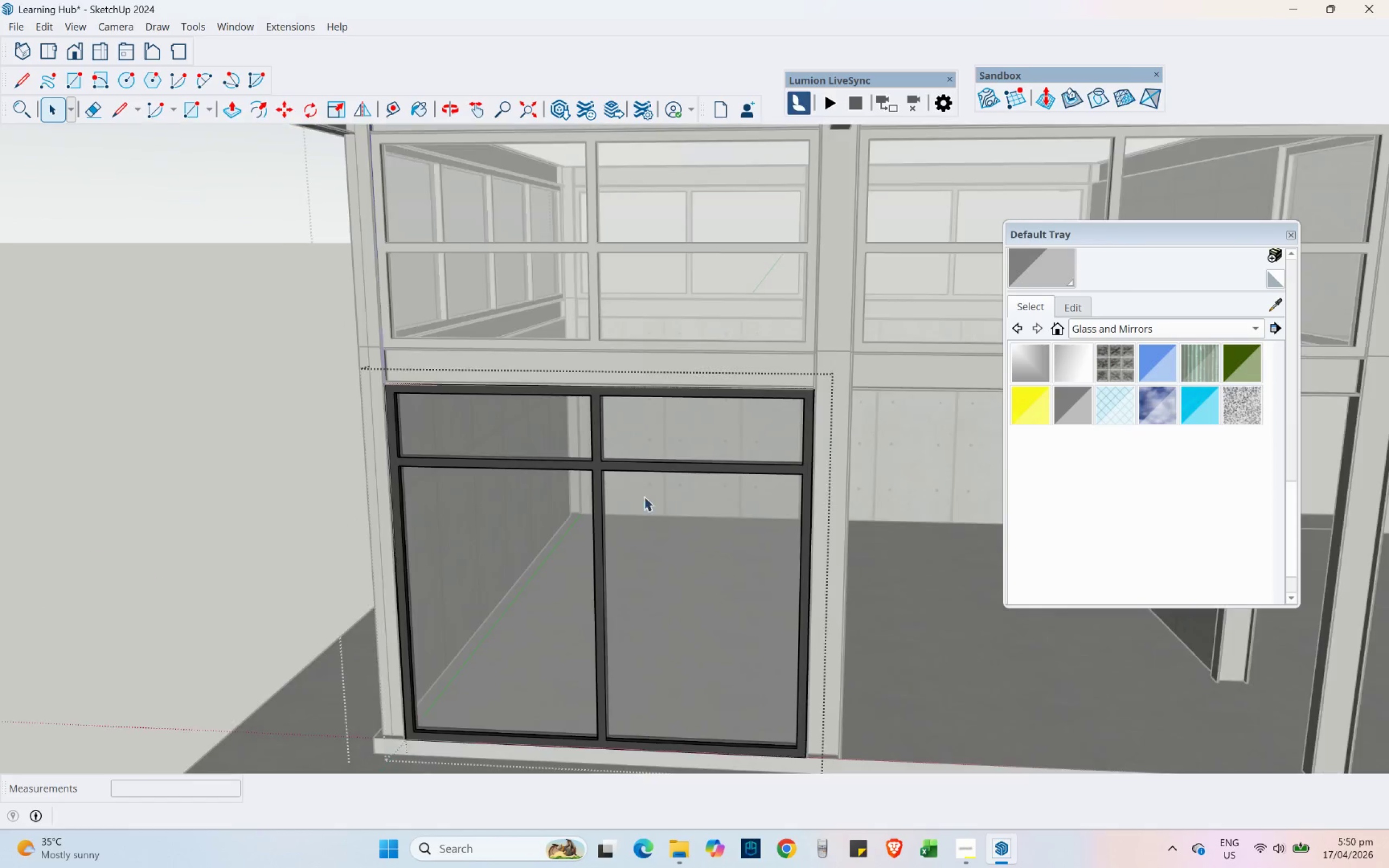 
scroll: coordinate [499, 419], scroll_direction: down, amount: 15.0
 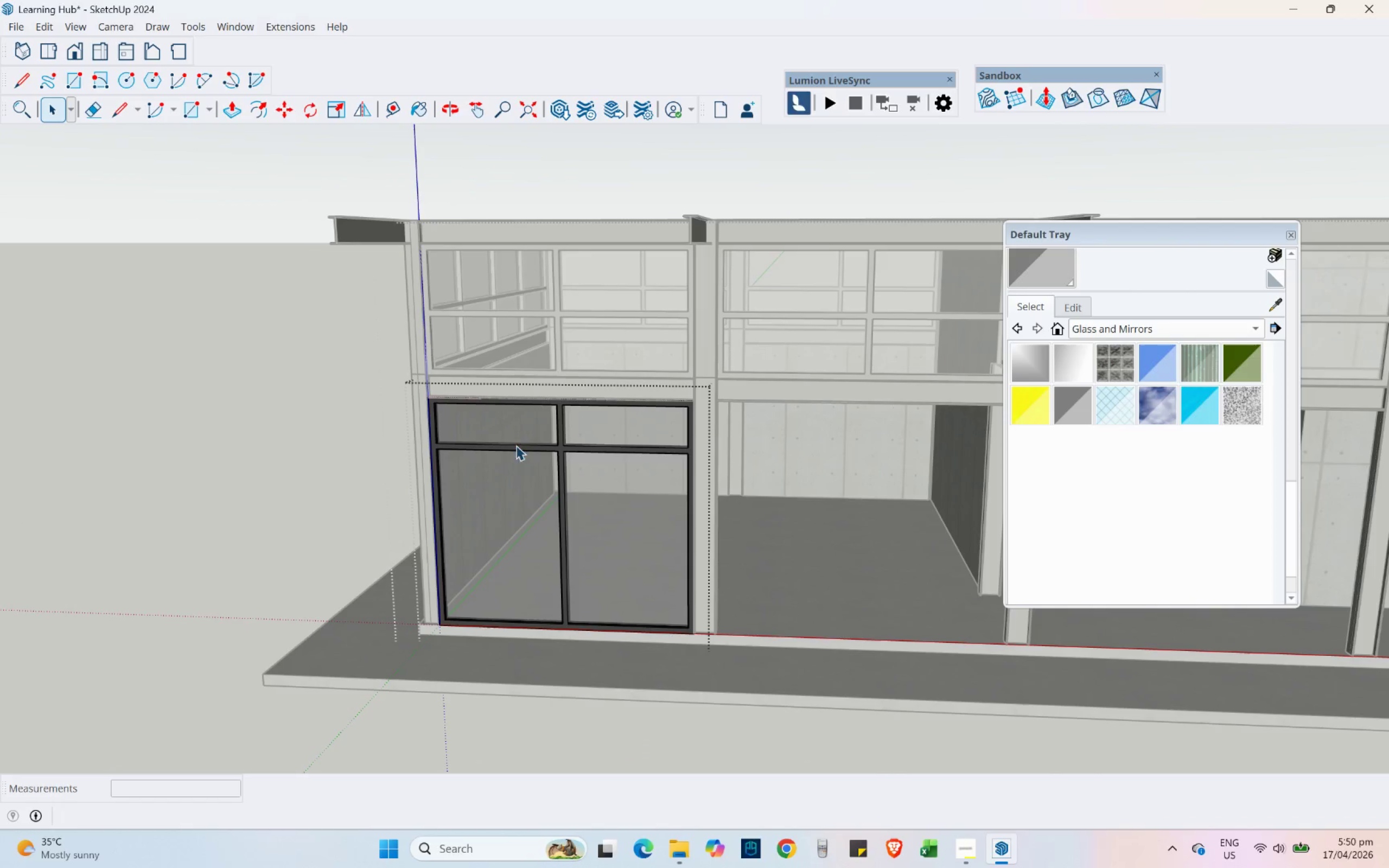 
key(Escape)
 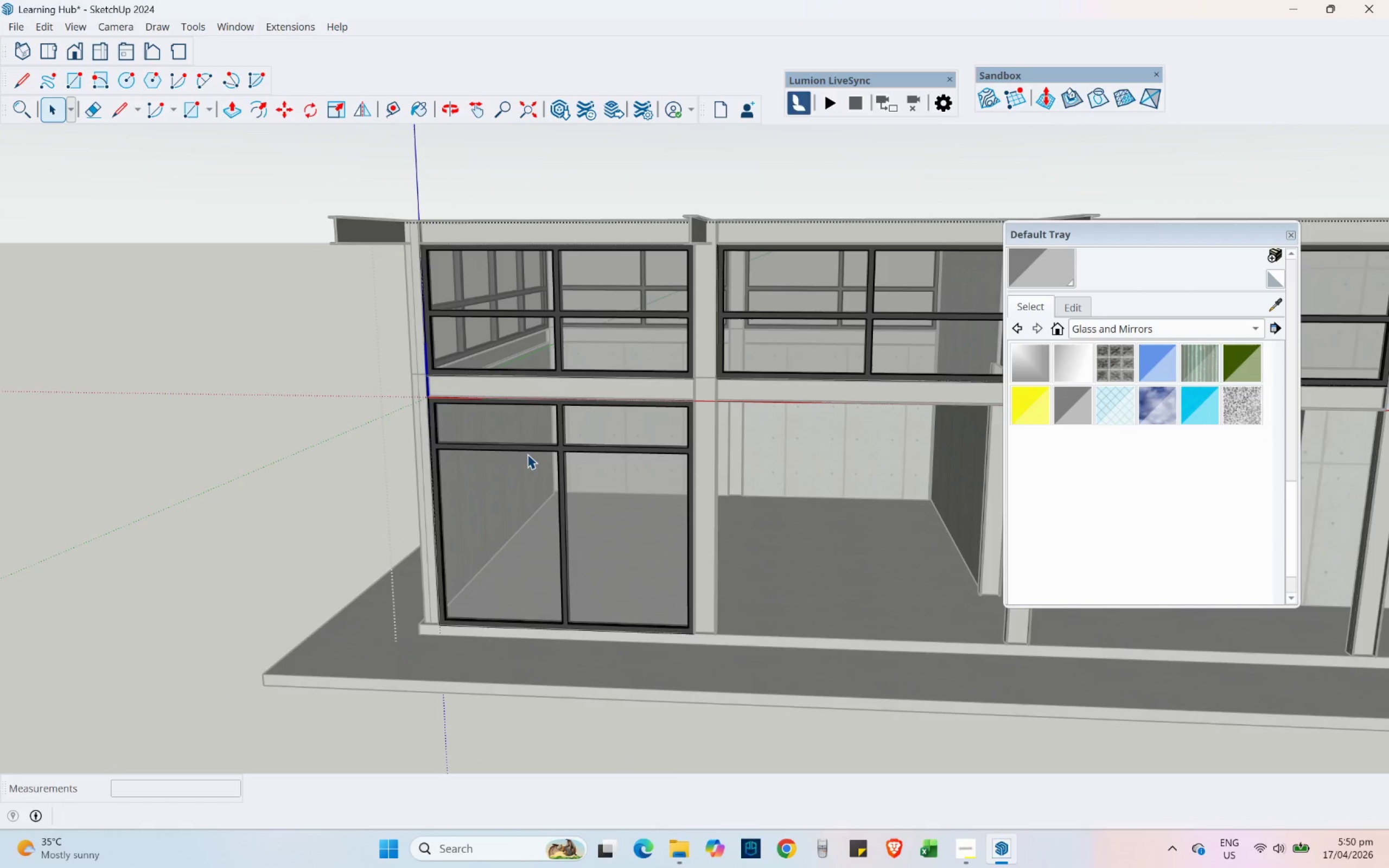 
left_click([527, 454])
 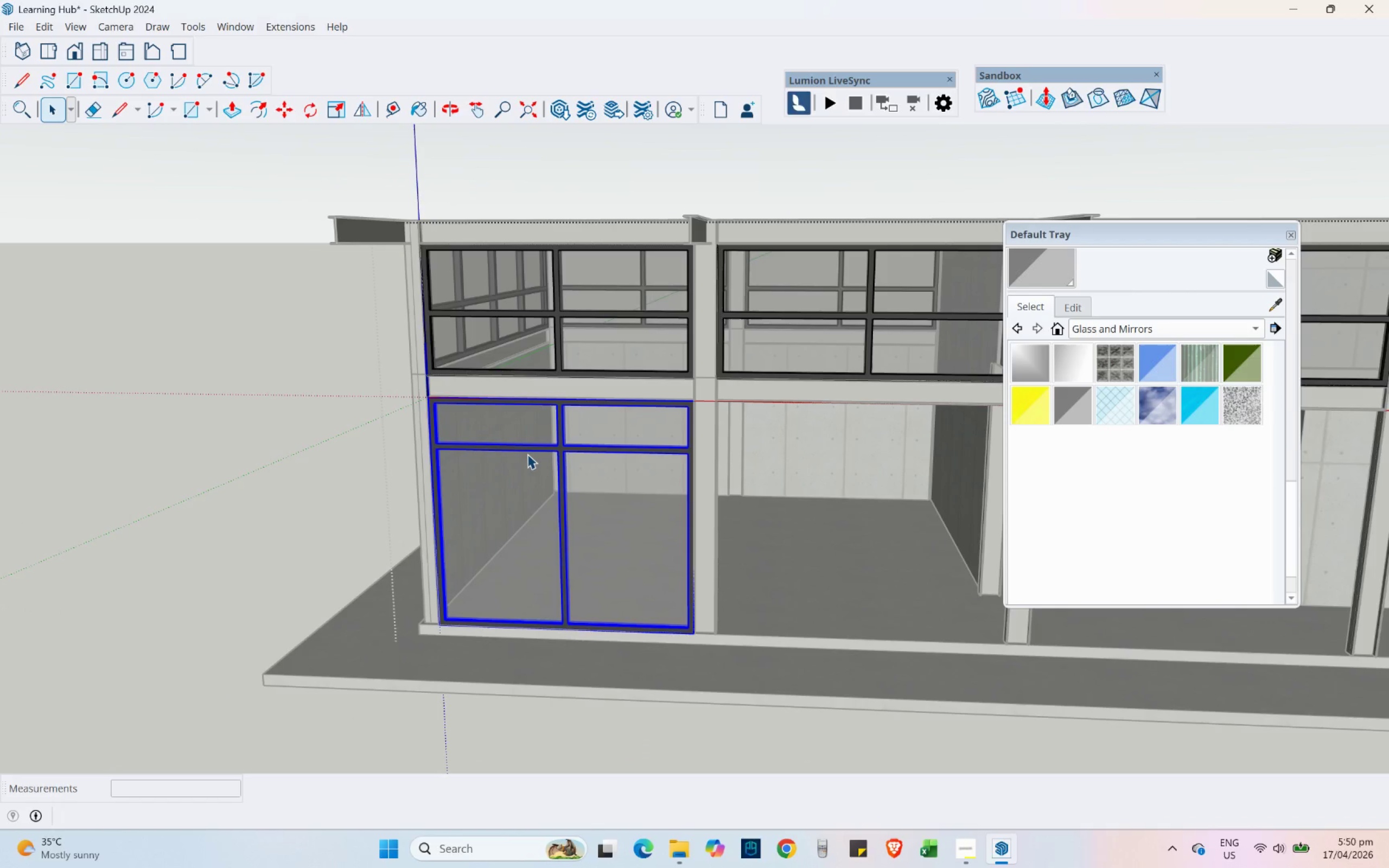 
key(Control+S)
 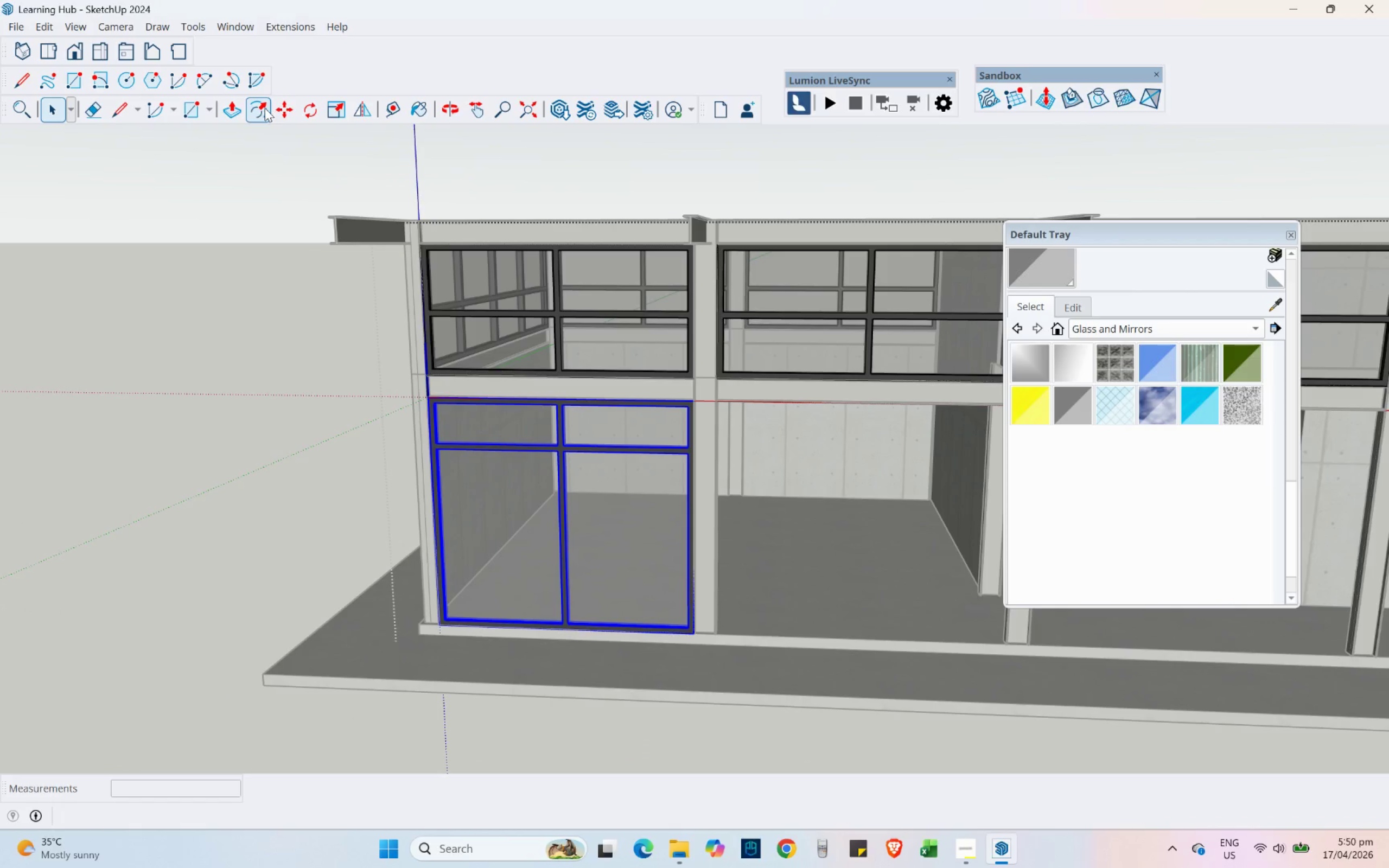 
left_click([276, 110])
 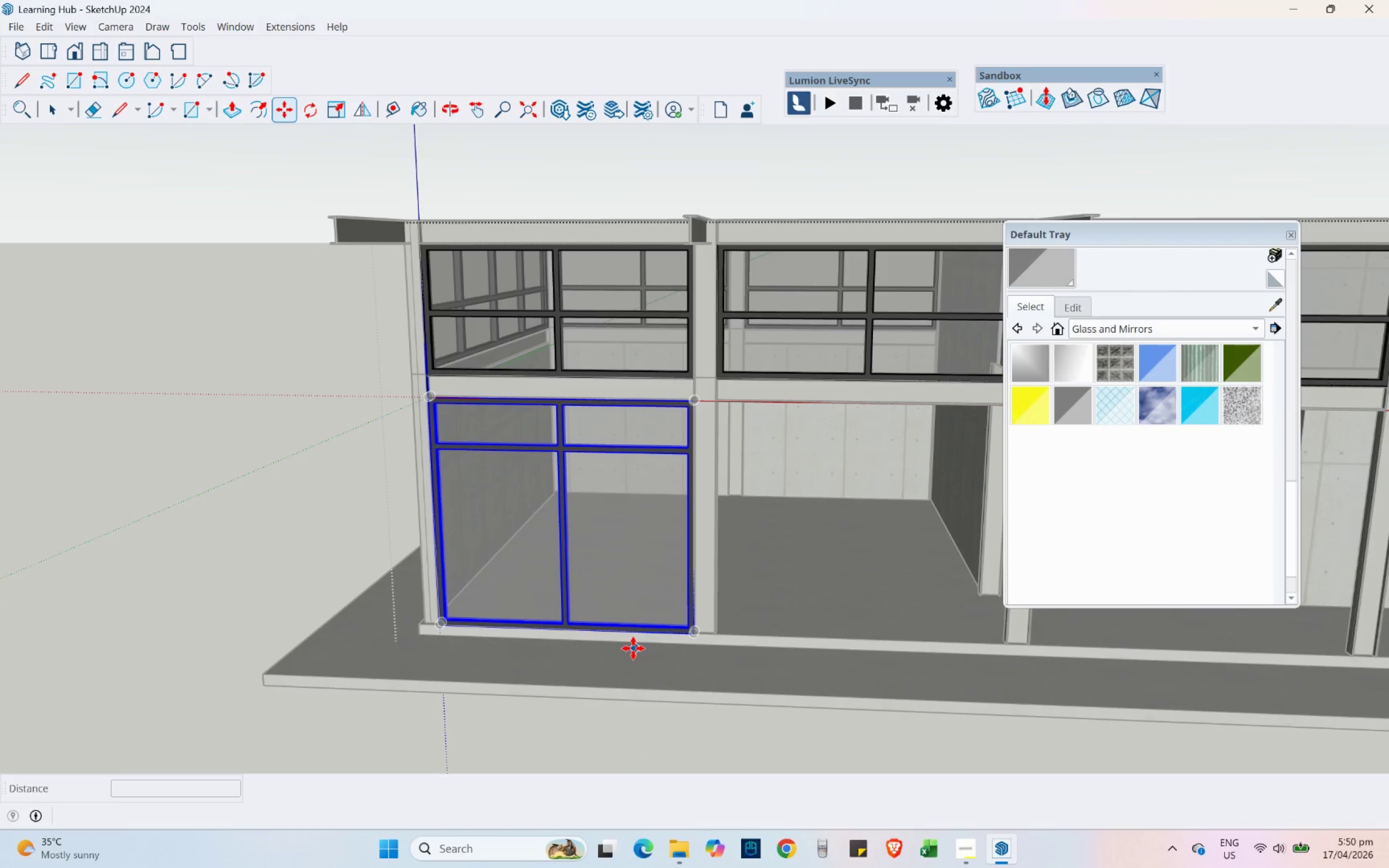 
scroll: coordinate [282, 585], scroll_direction: down, amount: 1.0
 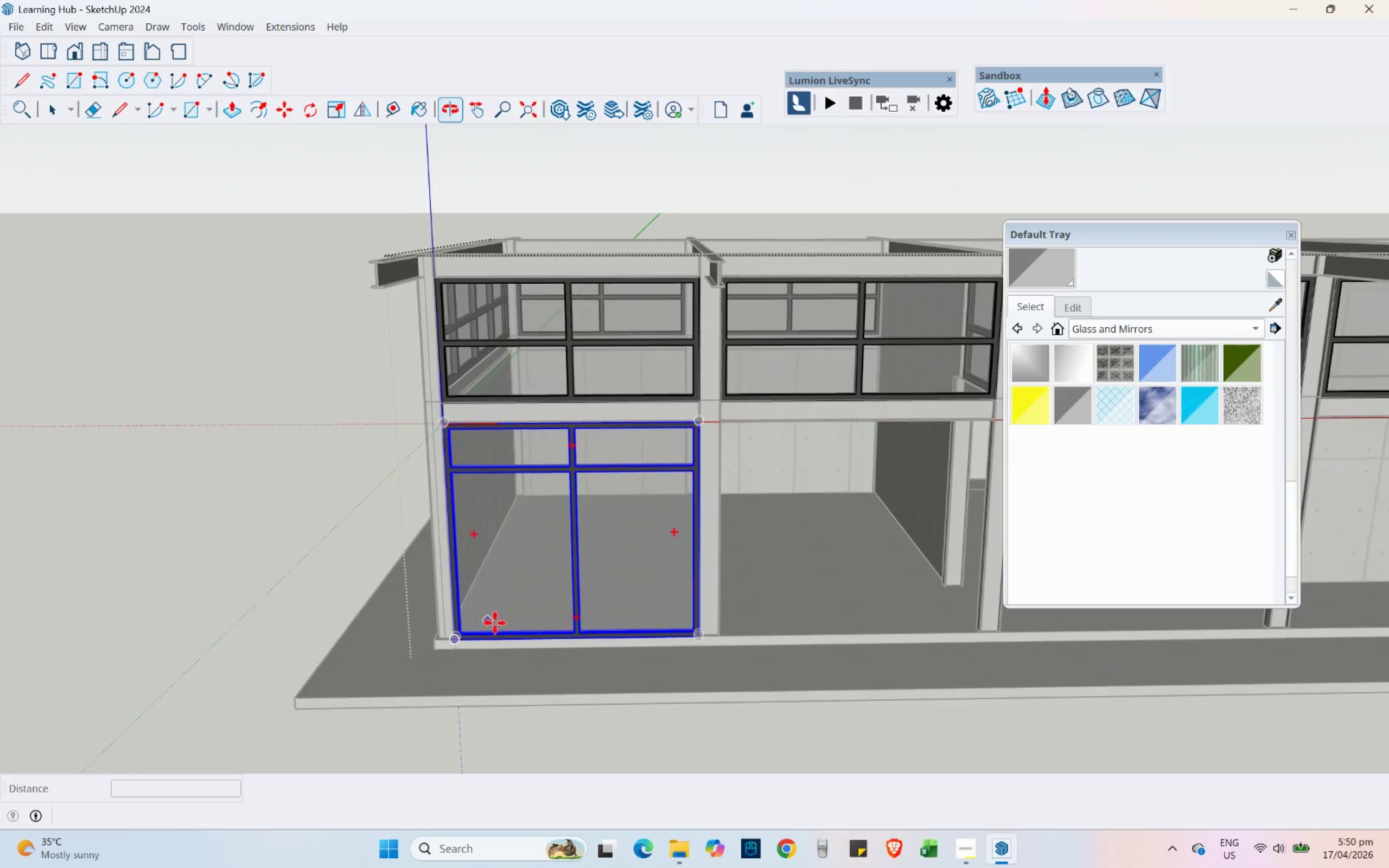 
hold_key(key=ShiftLeft, duration=0.5)
 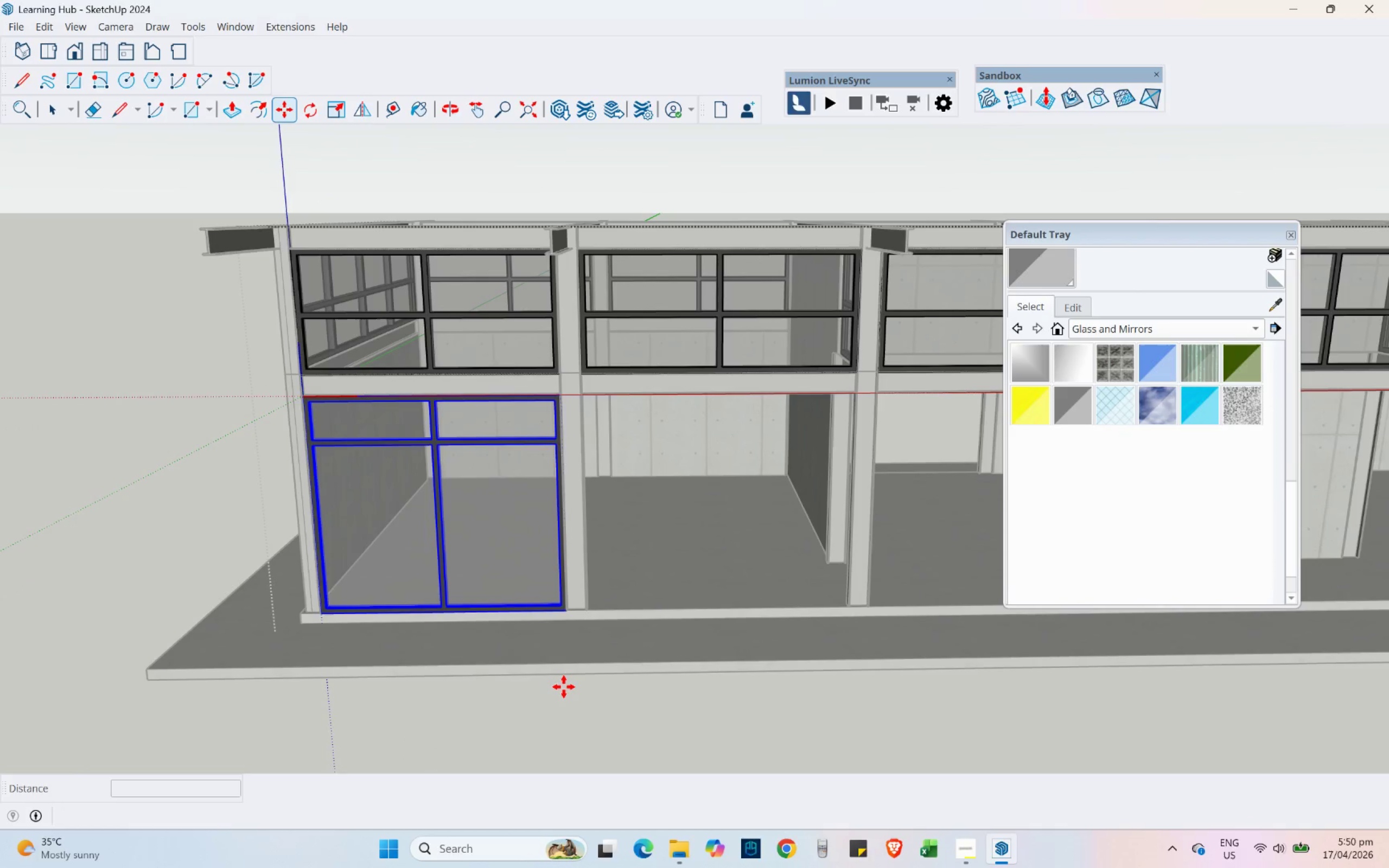 
scroll: coordinate [804, 468], scroll_direction: up, amount: 3.0
 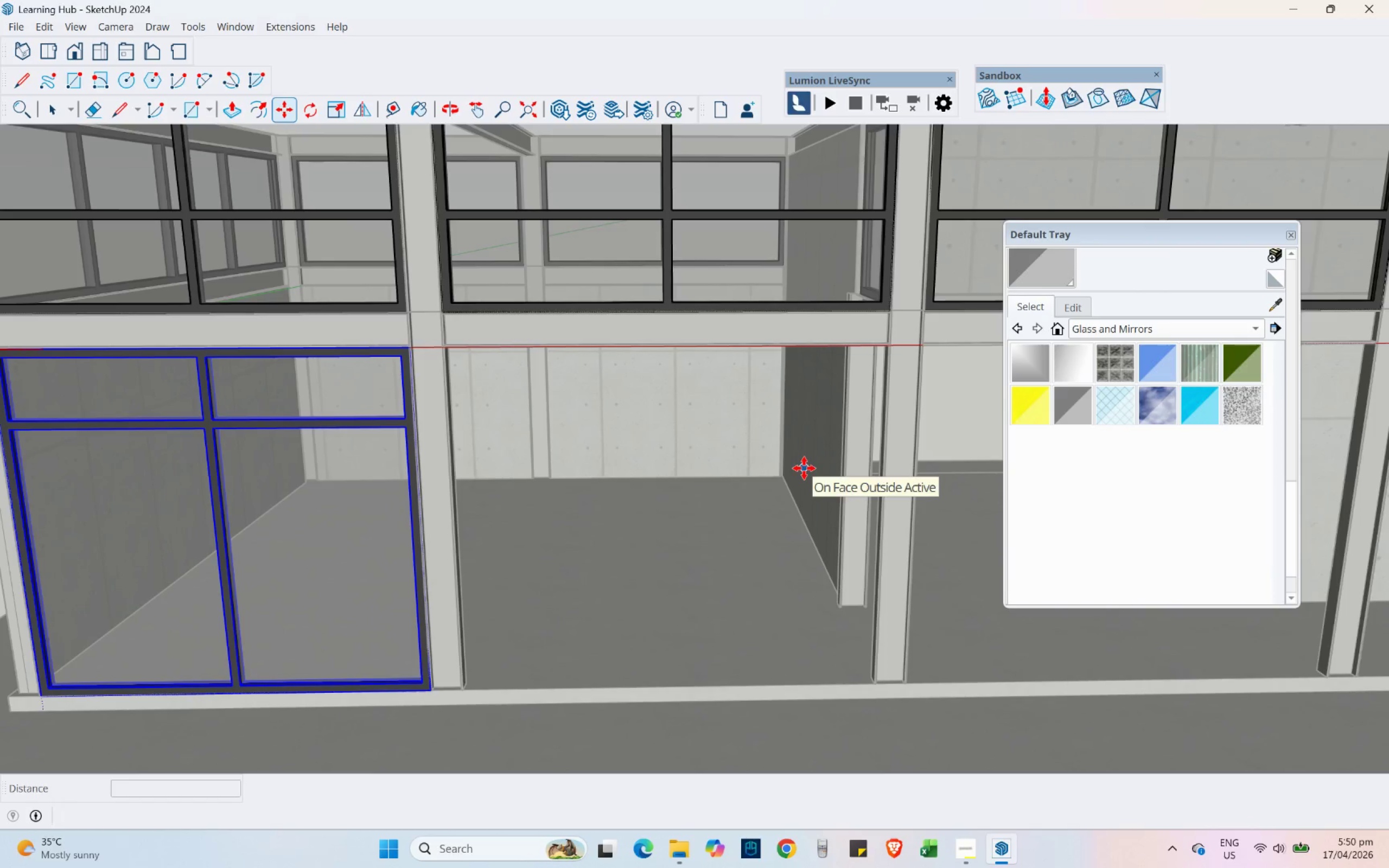 
scroll: coordinate [434, 342], scroll_direction: down, amount: 6.0
 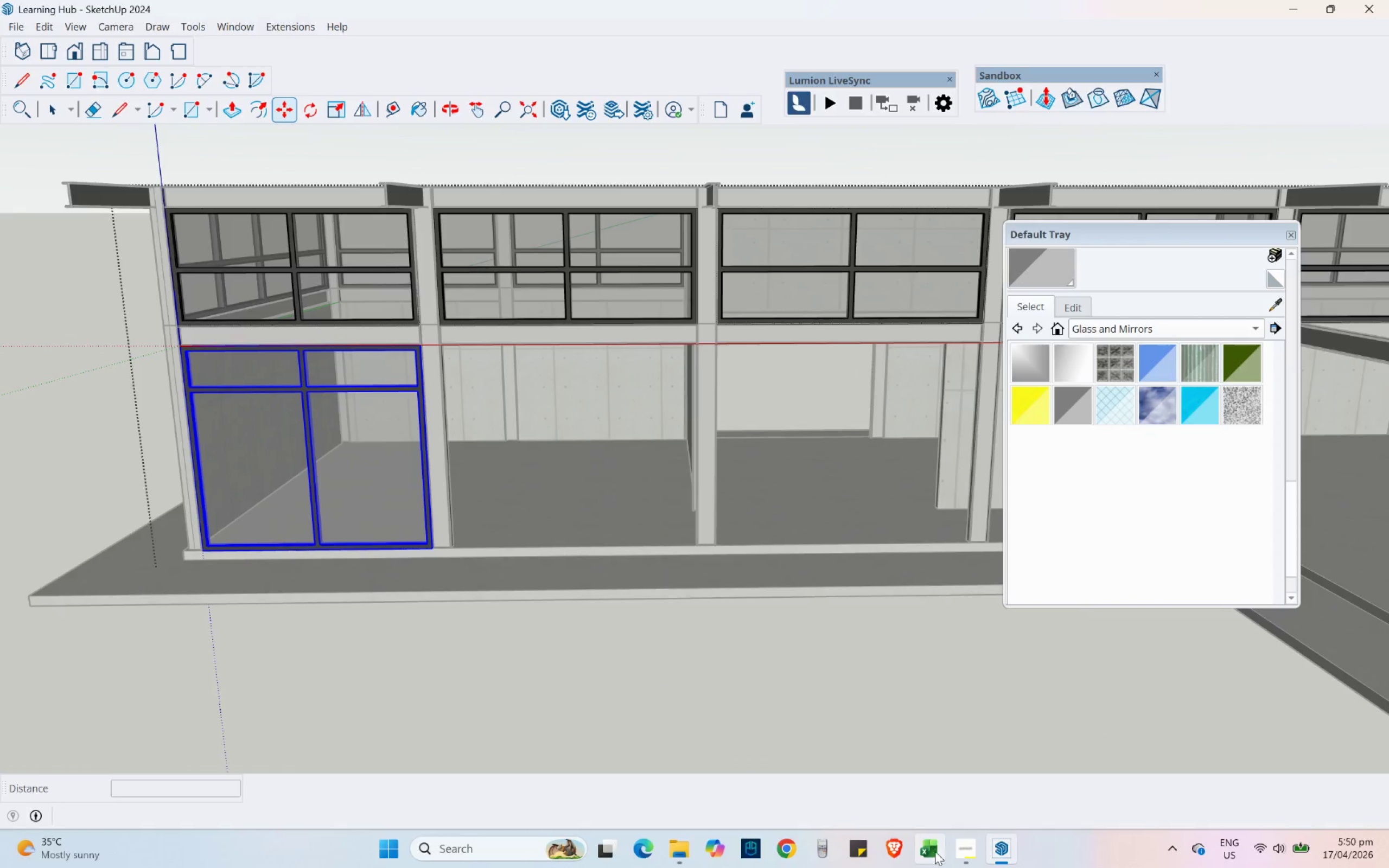 
left_click([961, 856])